 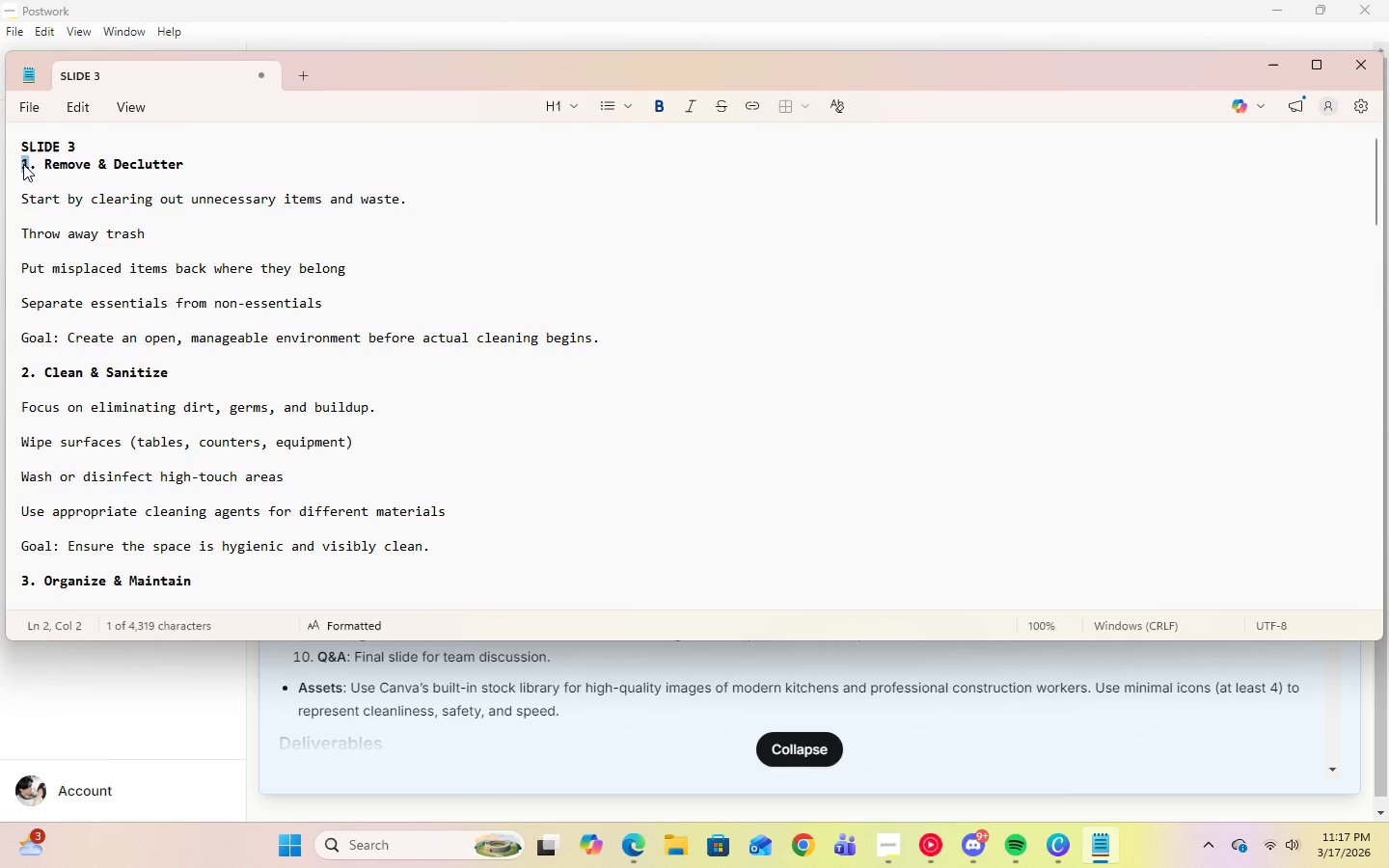 
triple_click([23, 164])
 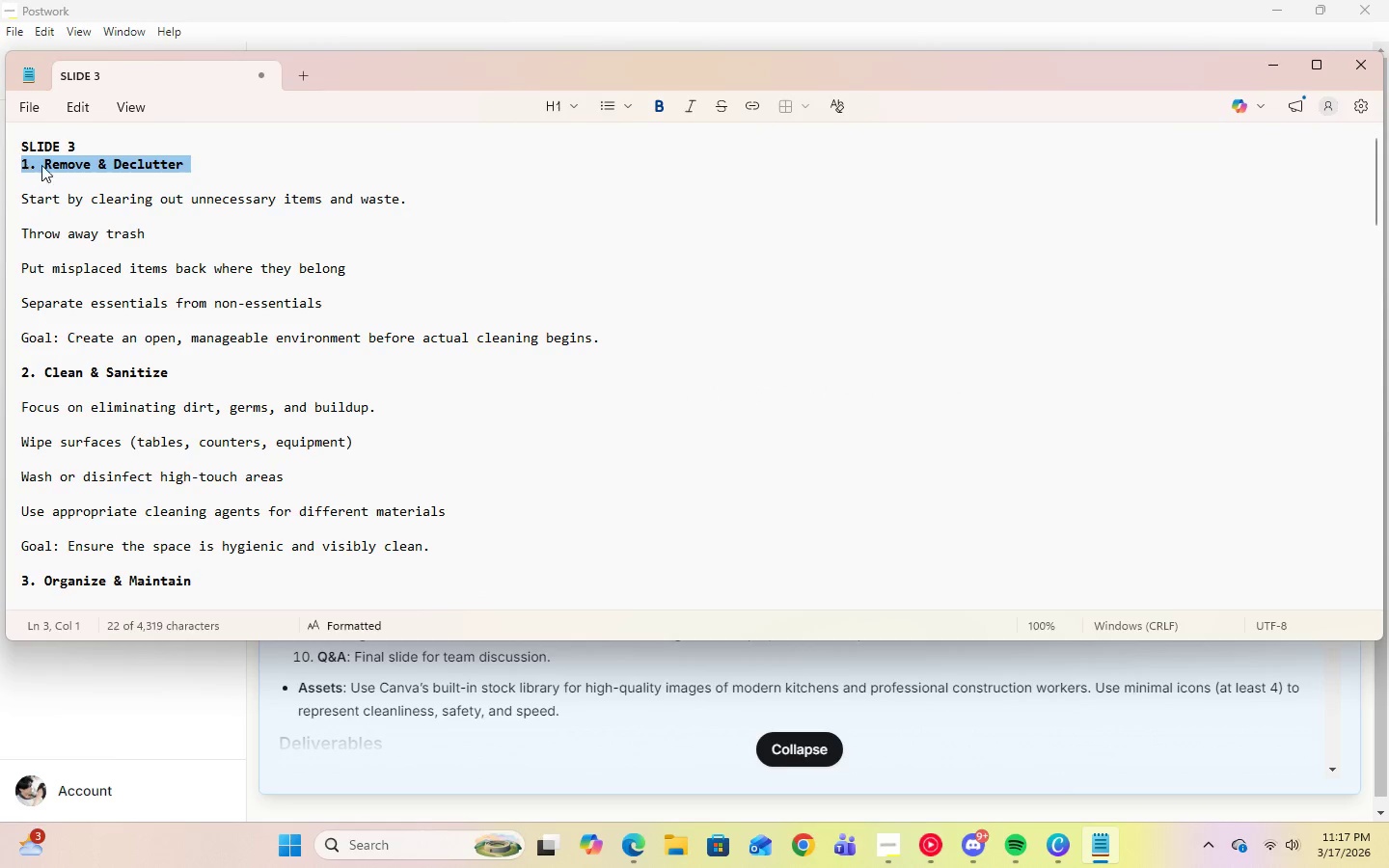 
right_click([65, 167])
 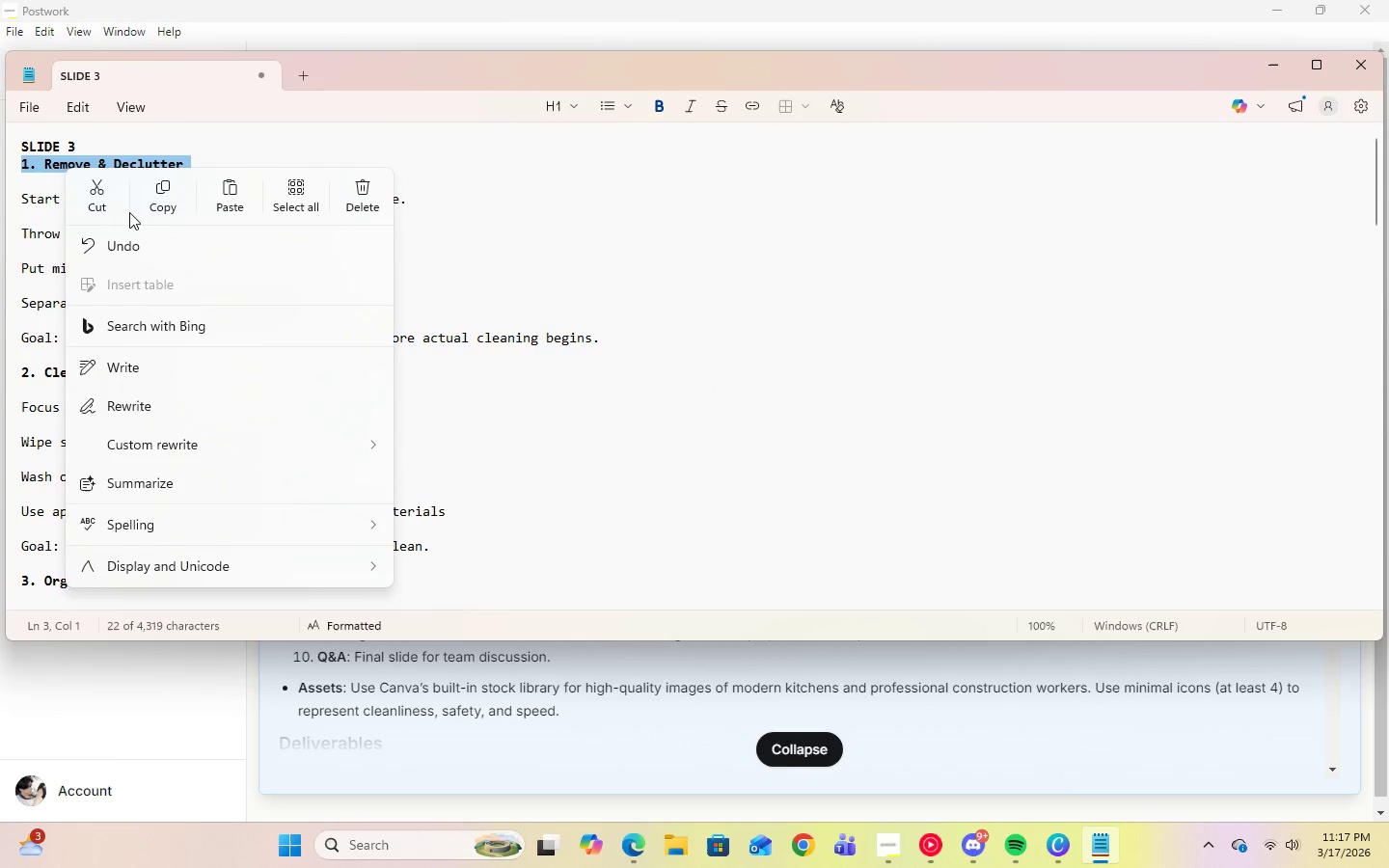 
left_click([151, 202])
 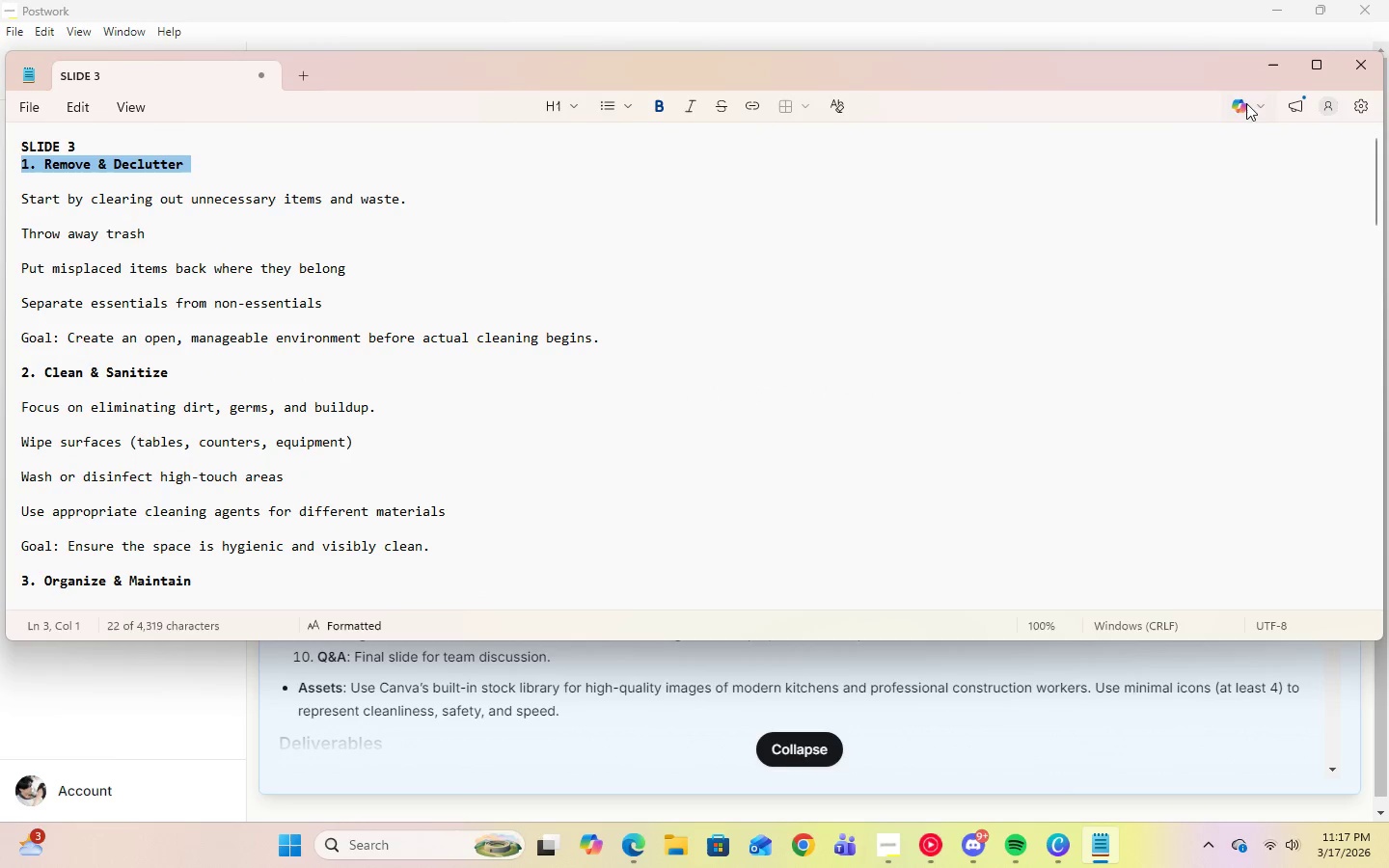 
left_click([1269, 70])